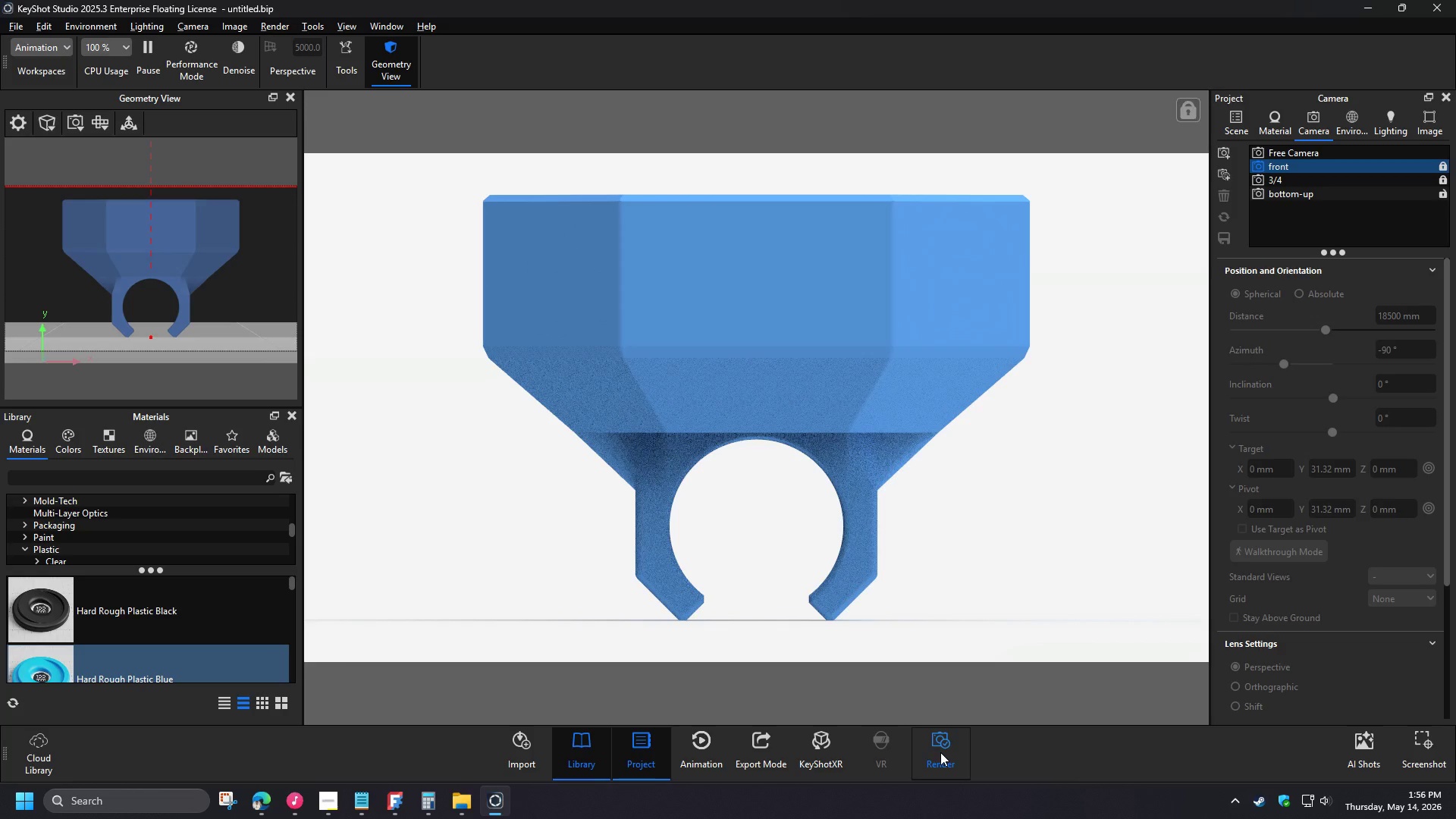 
left_click([1084, 692])
 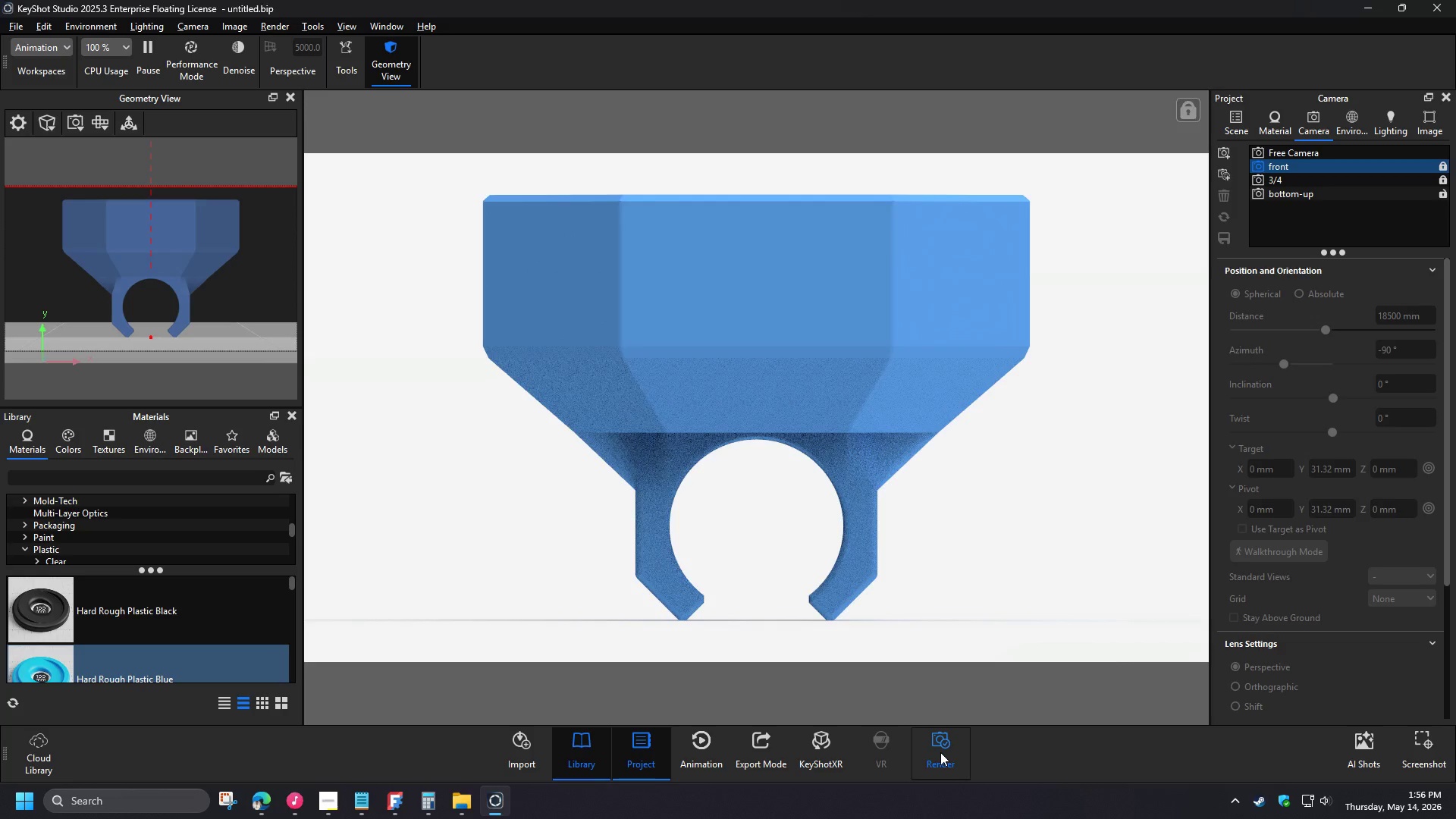 
left_click([329, 811])